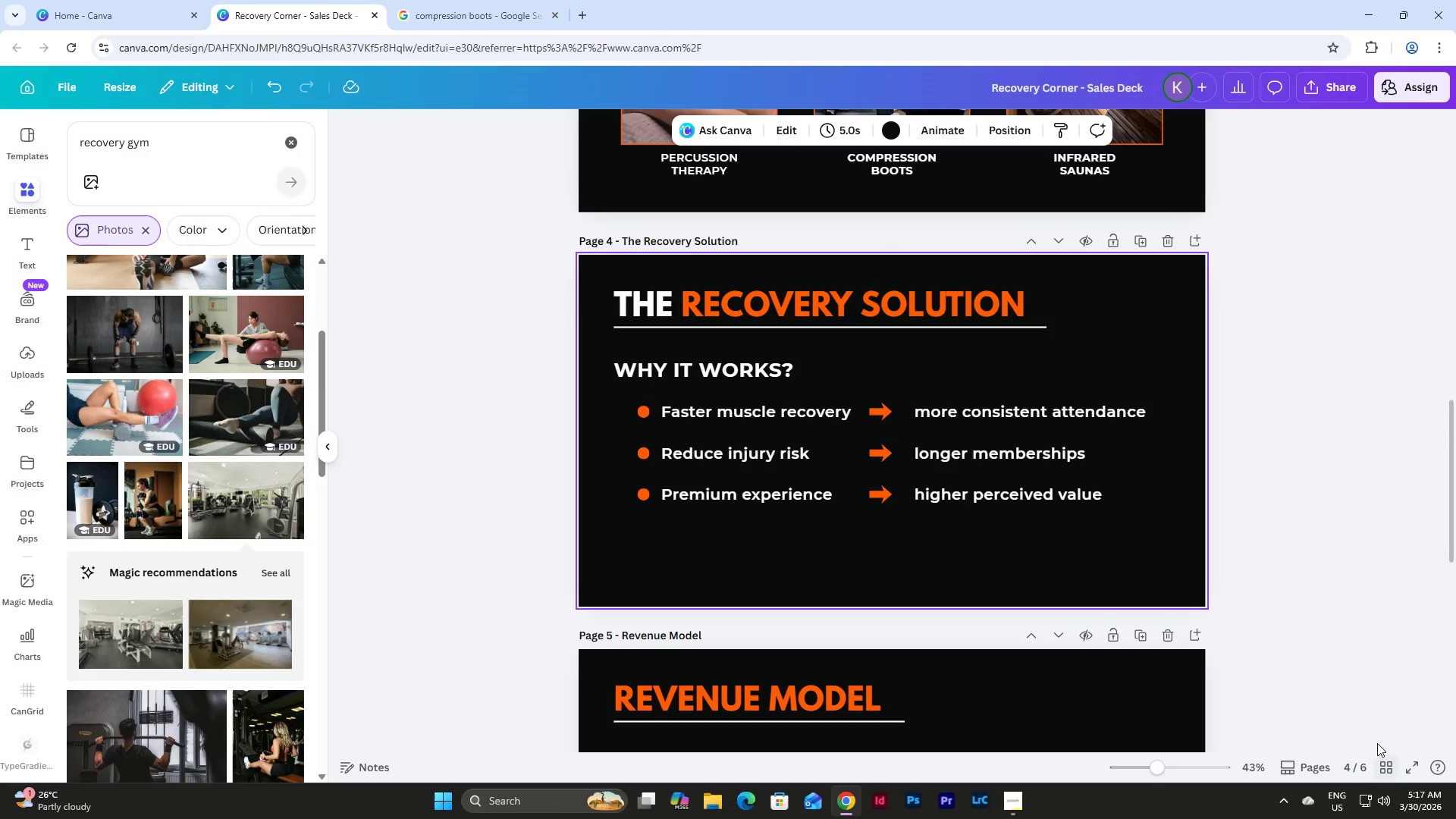 
scroll: coordinate [1197, 479], scroll_direction: down, amount: 16.0
 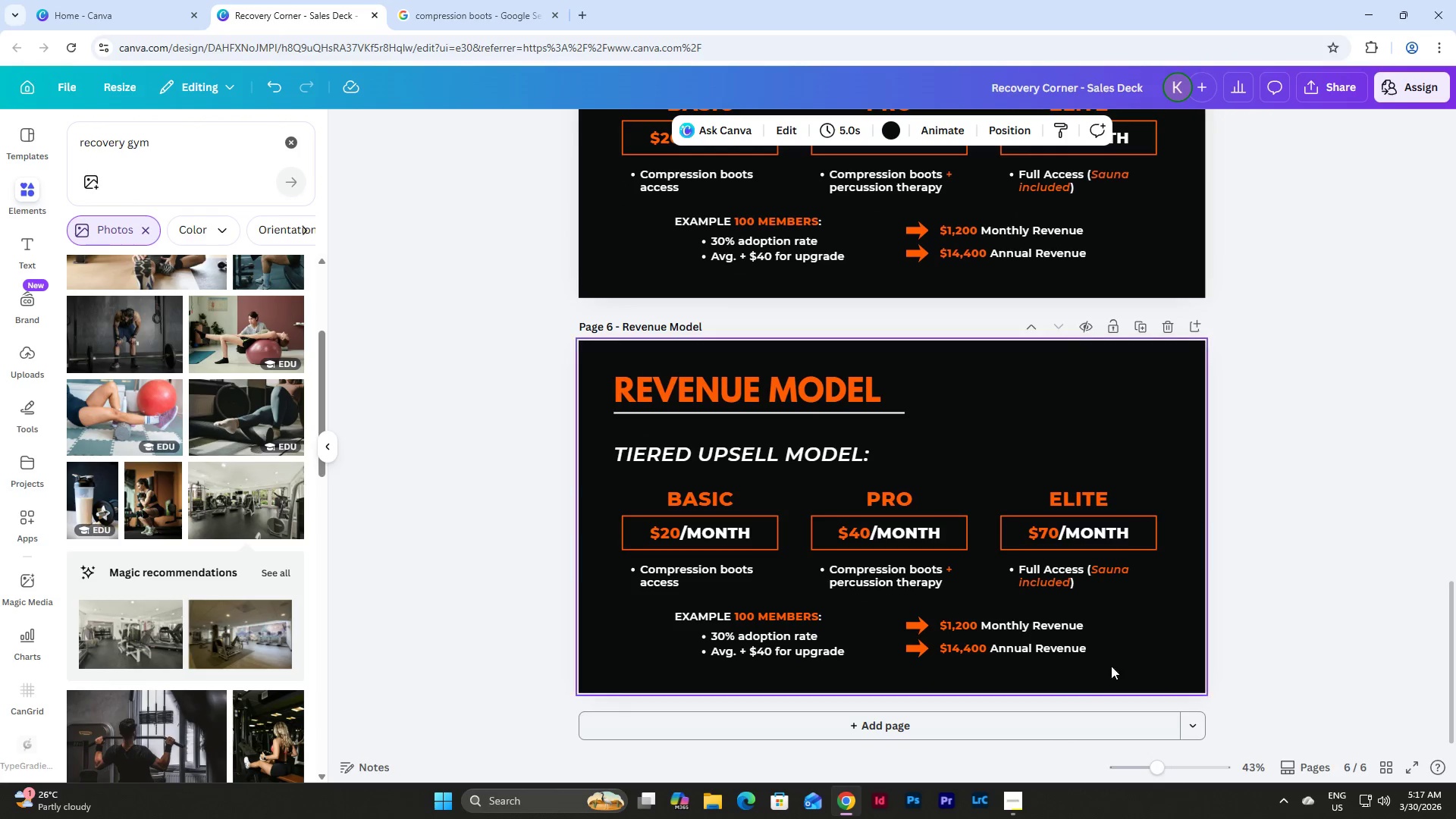 
left_click_drag(start_coordinate=[1223, 664], to_coordinate=[607, 487])
 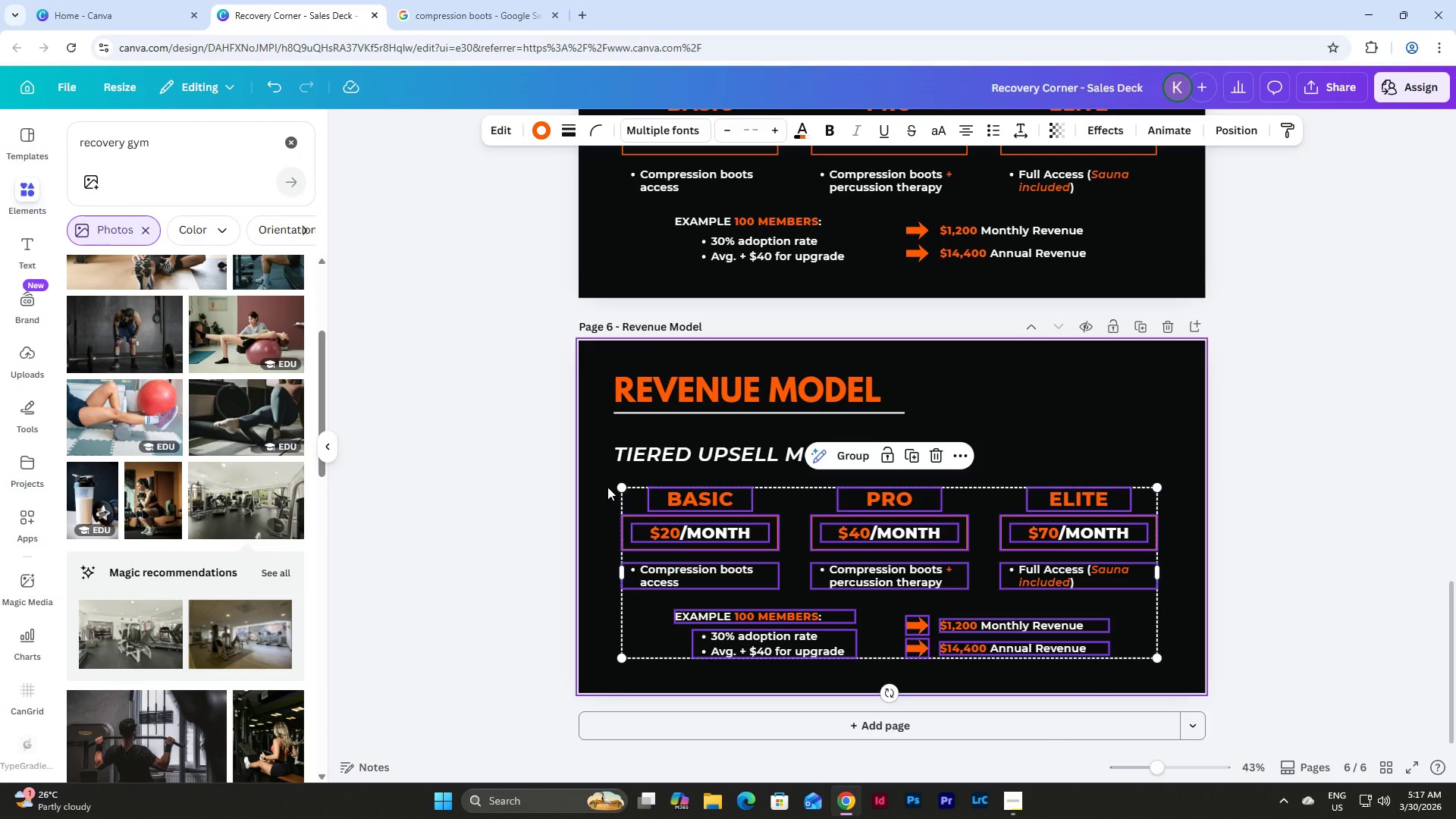 
key(Backspace)
 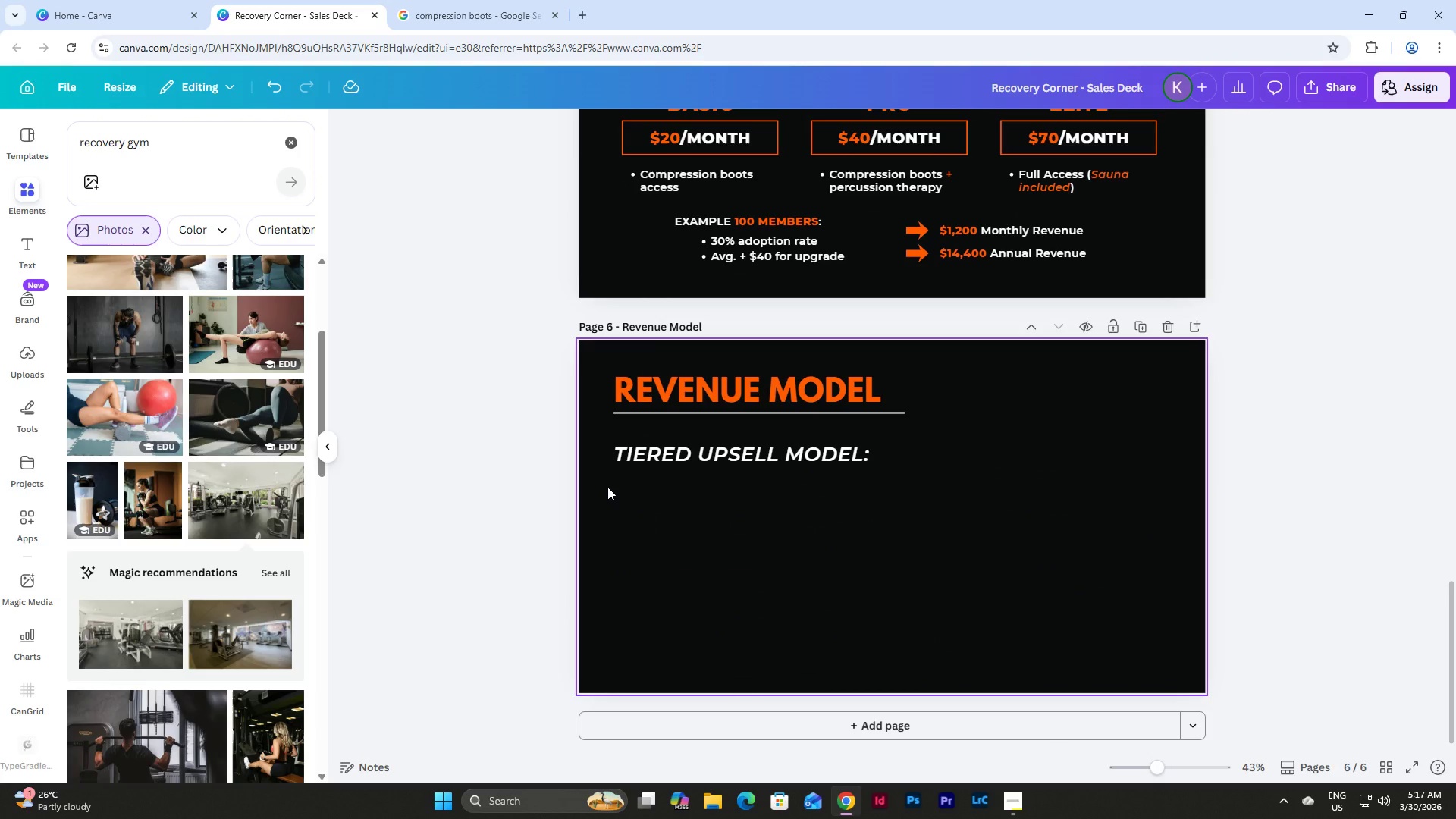 
wait(19.7)
 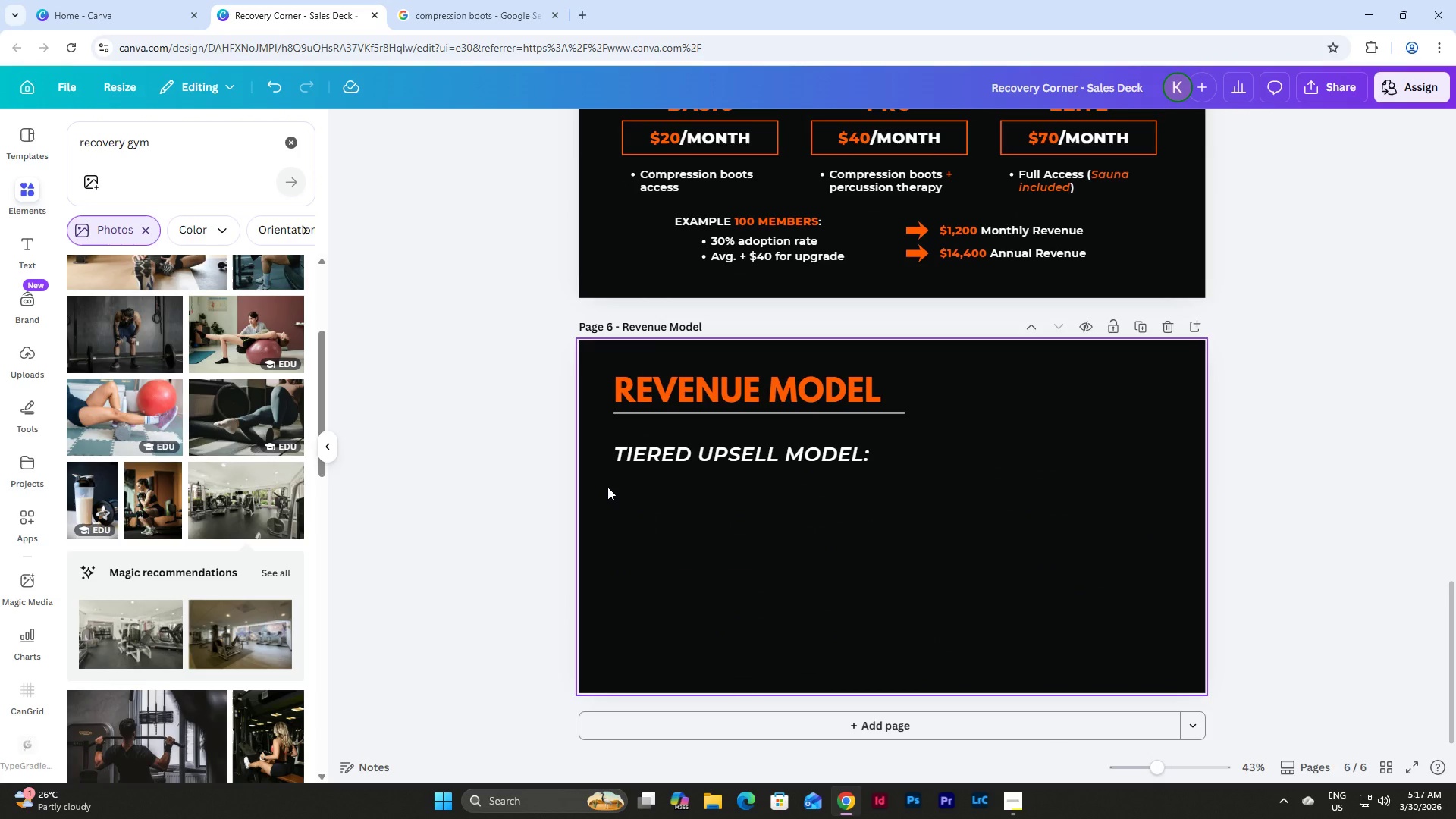 
double_click([182, 143])
 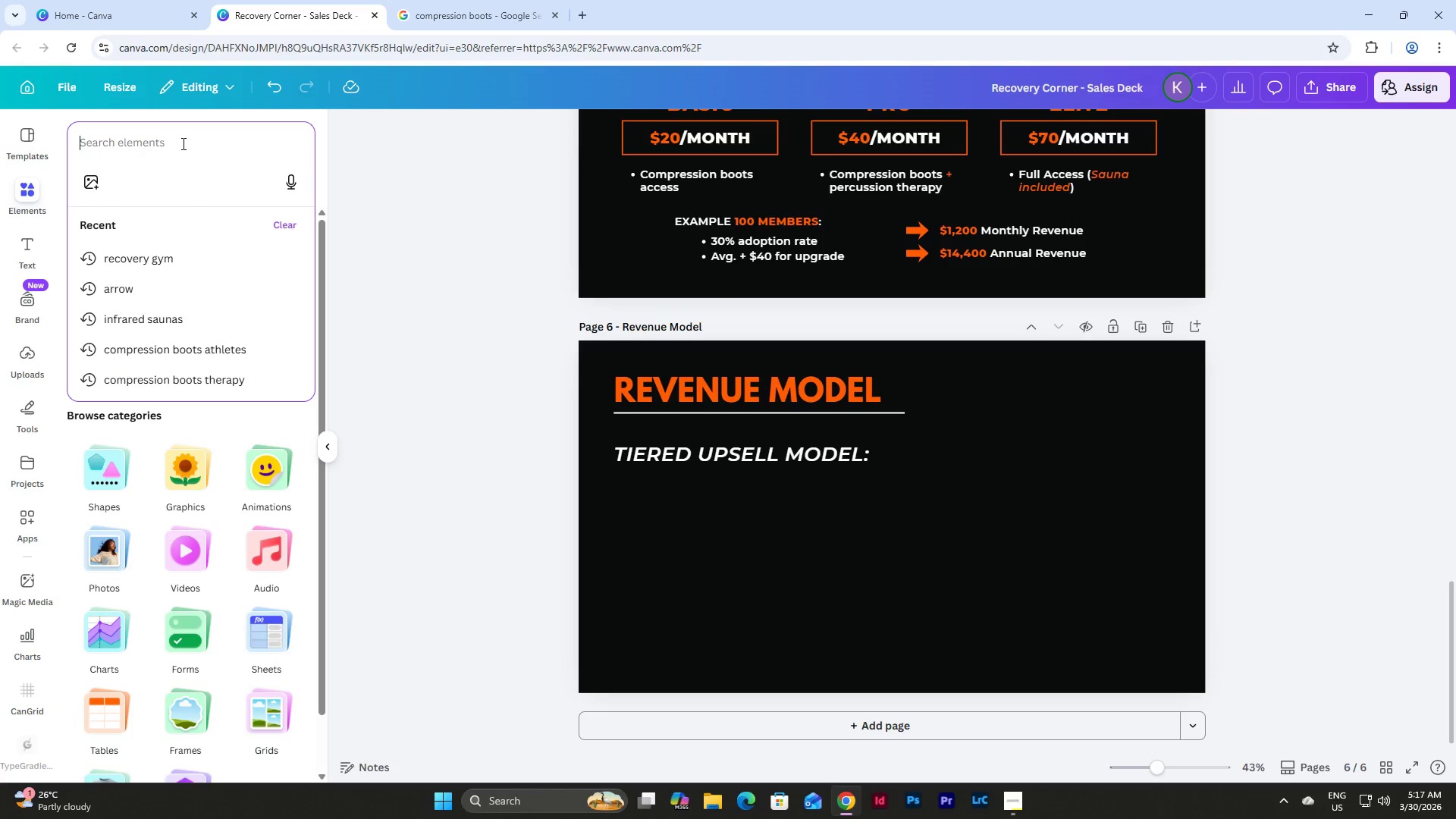 
type(chart)
 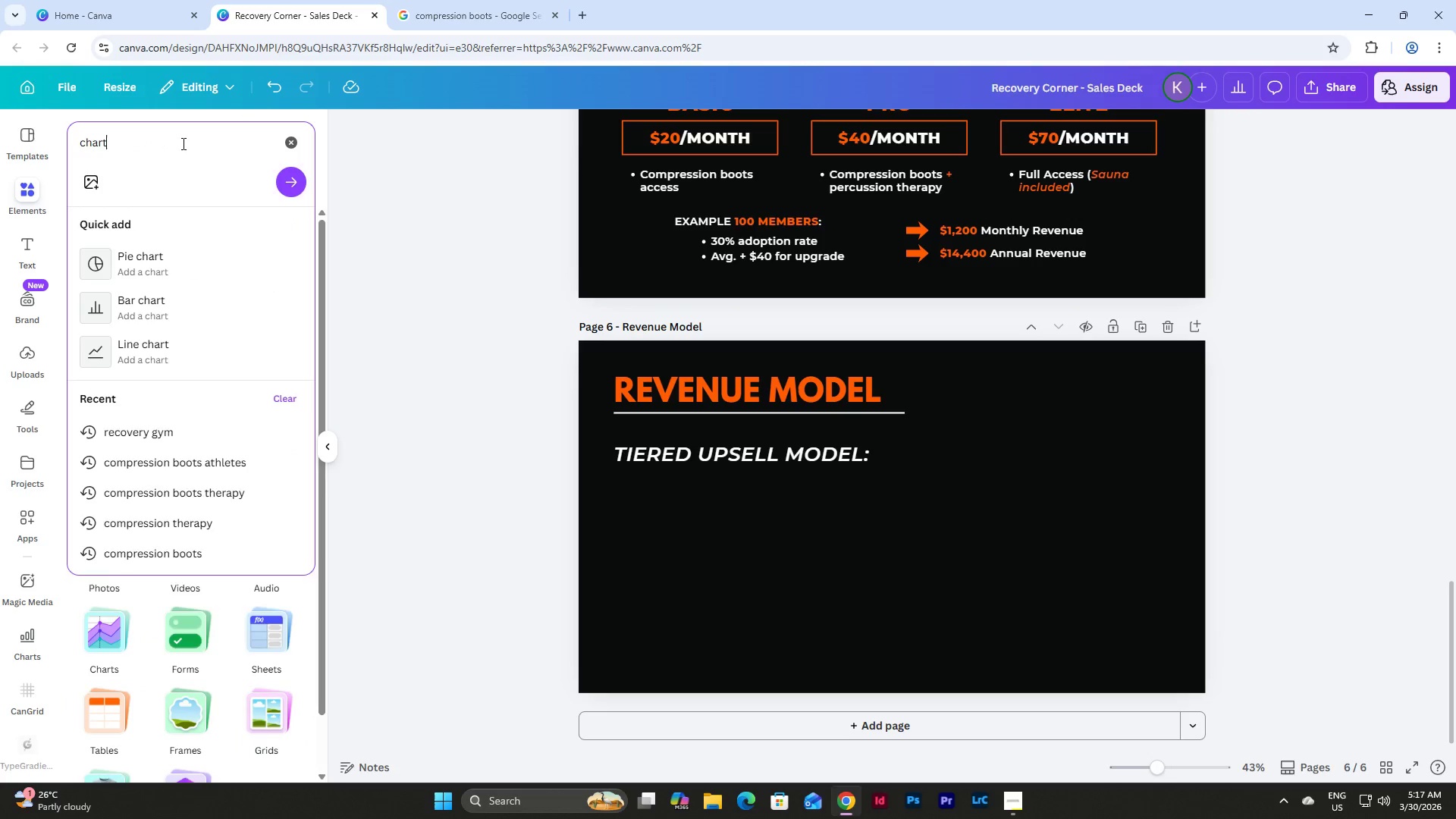 
key(Enter)
 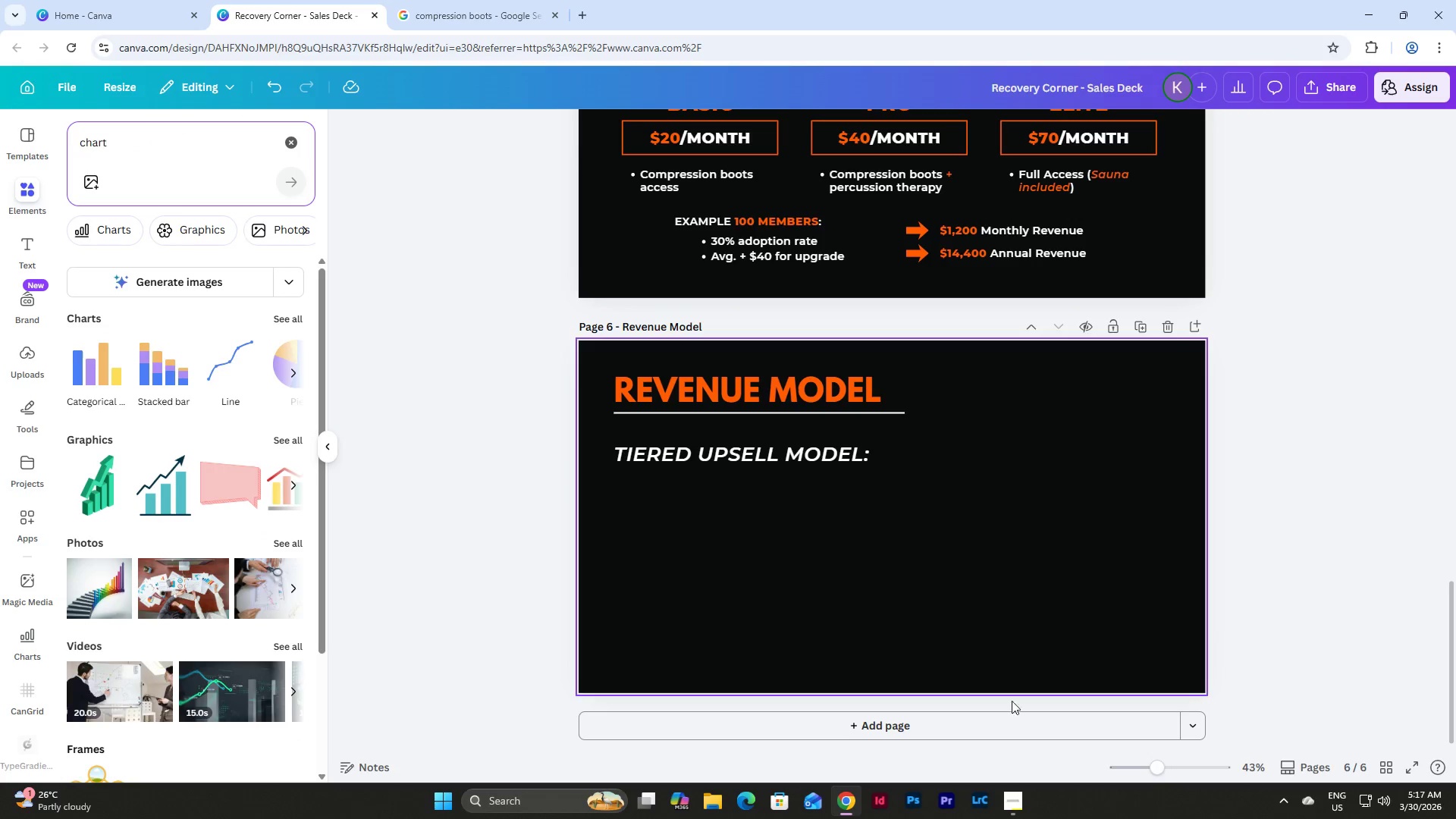 
left_click([1019, 800])